 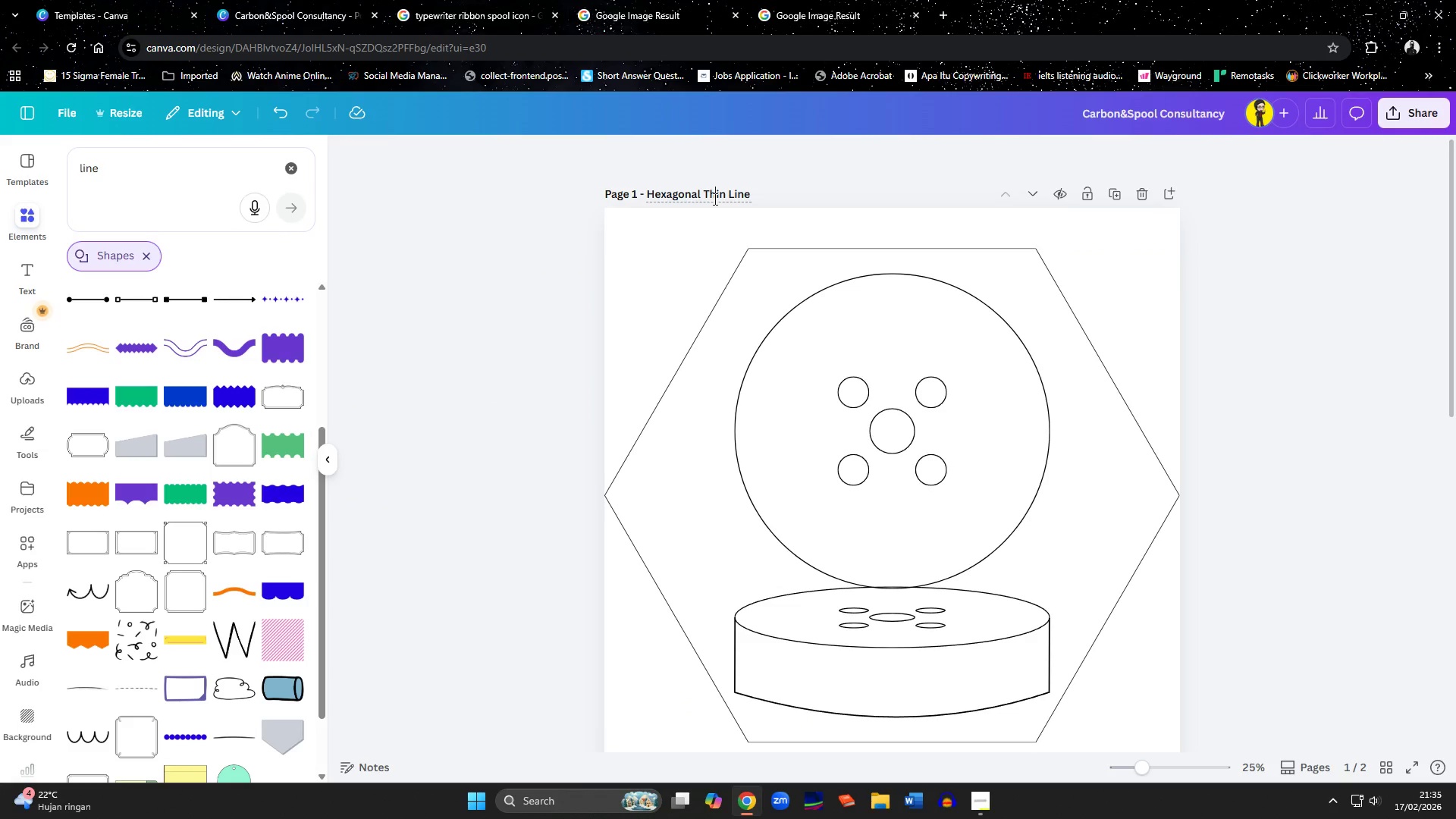 
left_click_drag(start_coordinate=[723, 193], to_coordinate=[701, 193])
 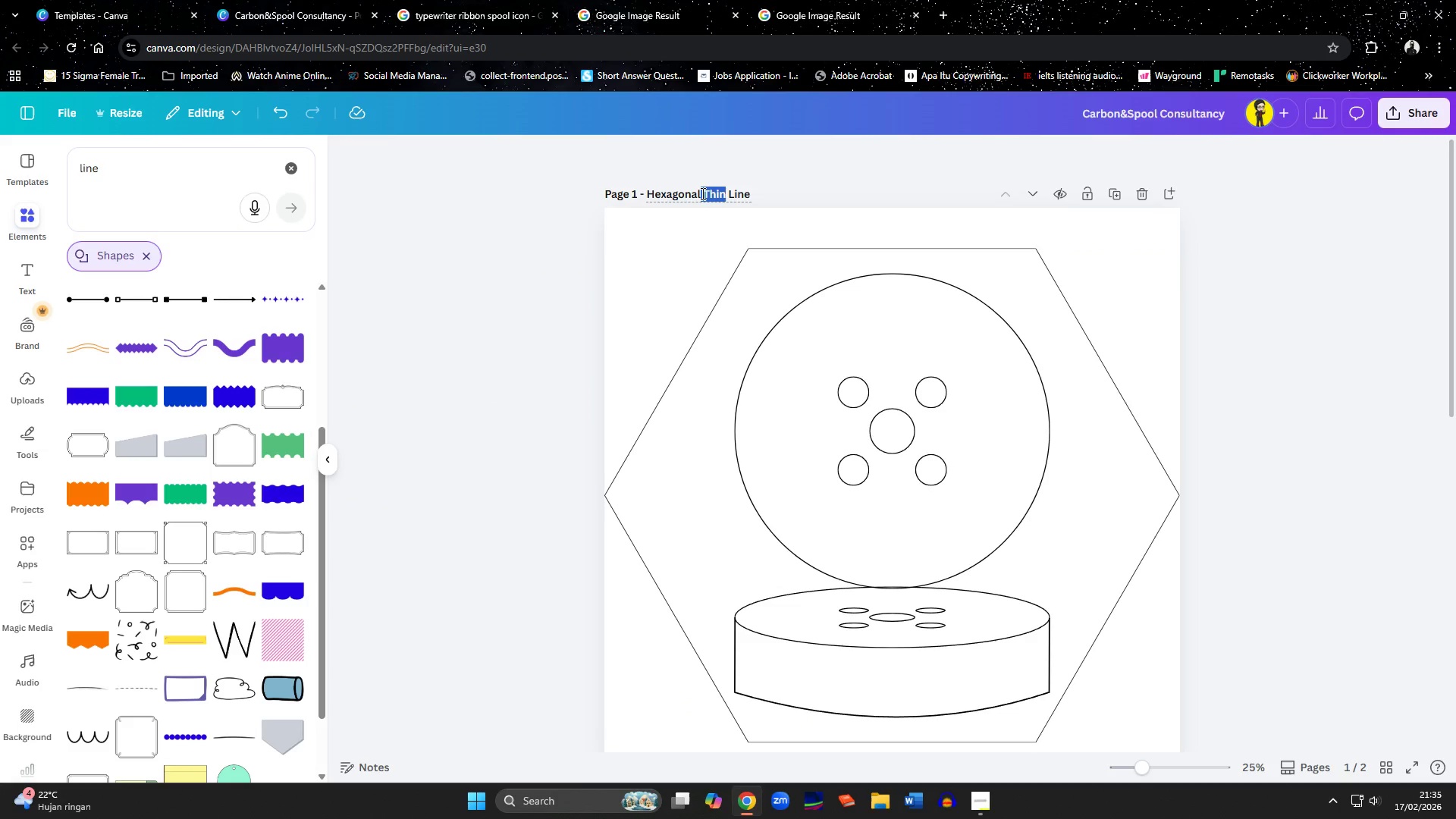 
key(Shift+ArrowRight)
 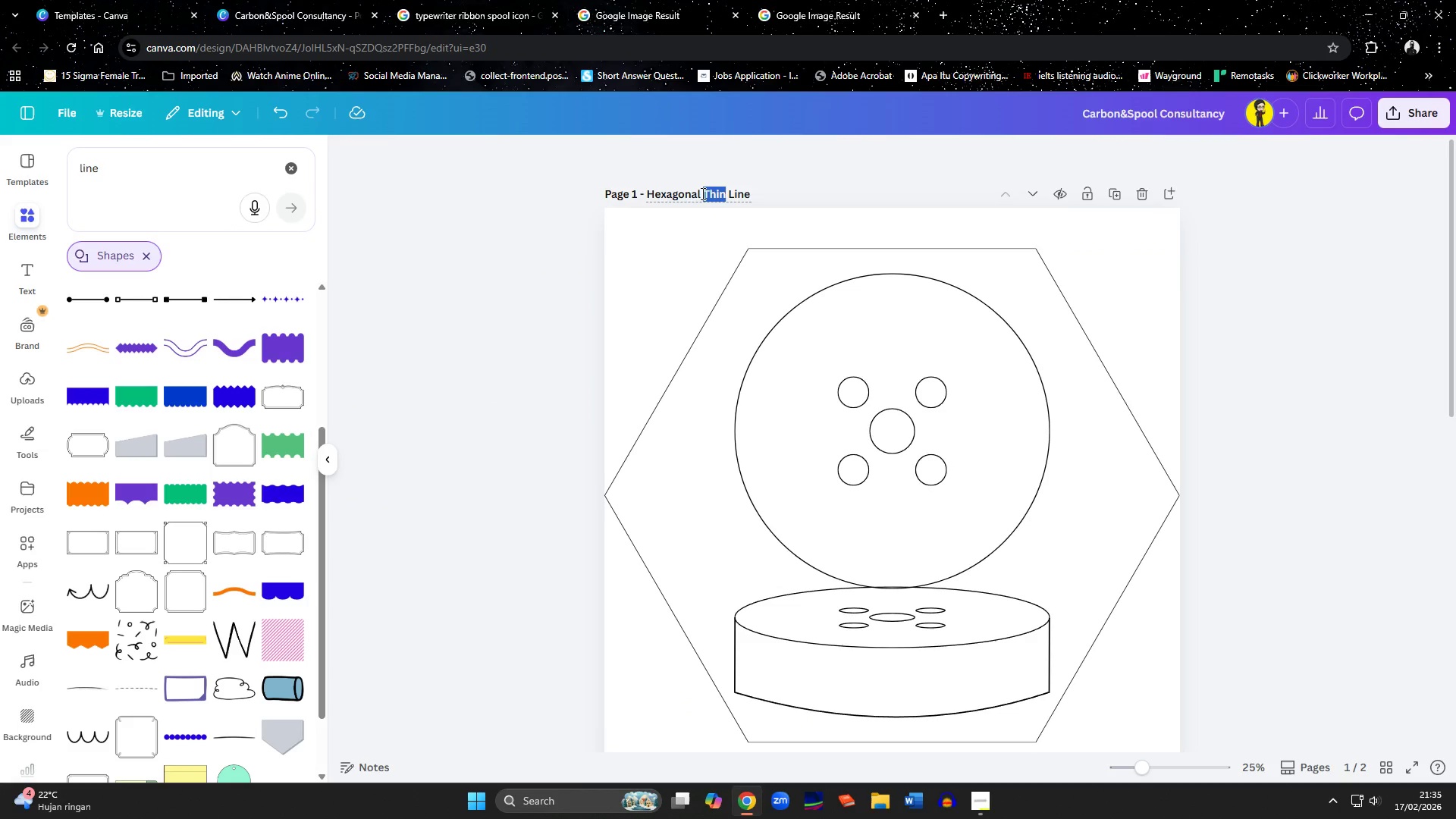 
type(Fine)
 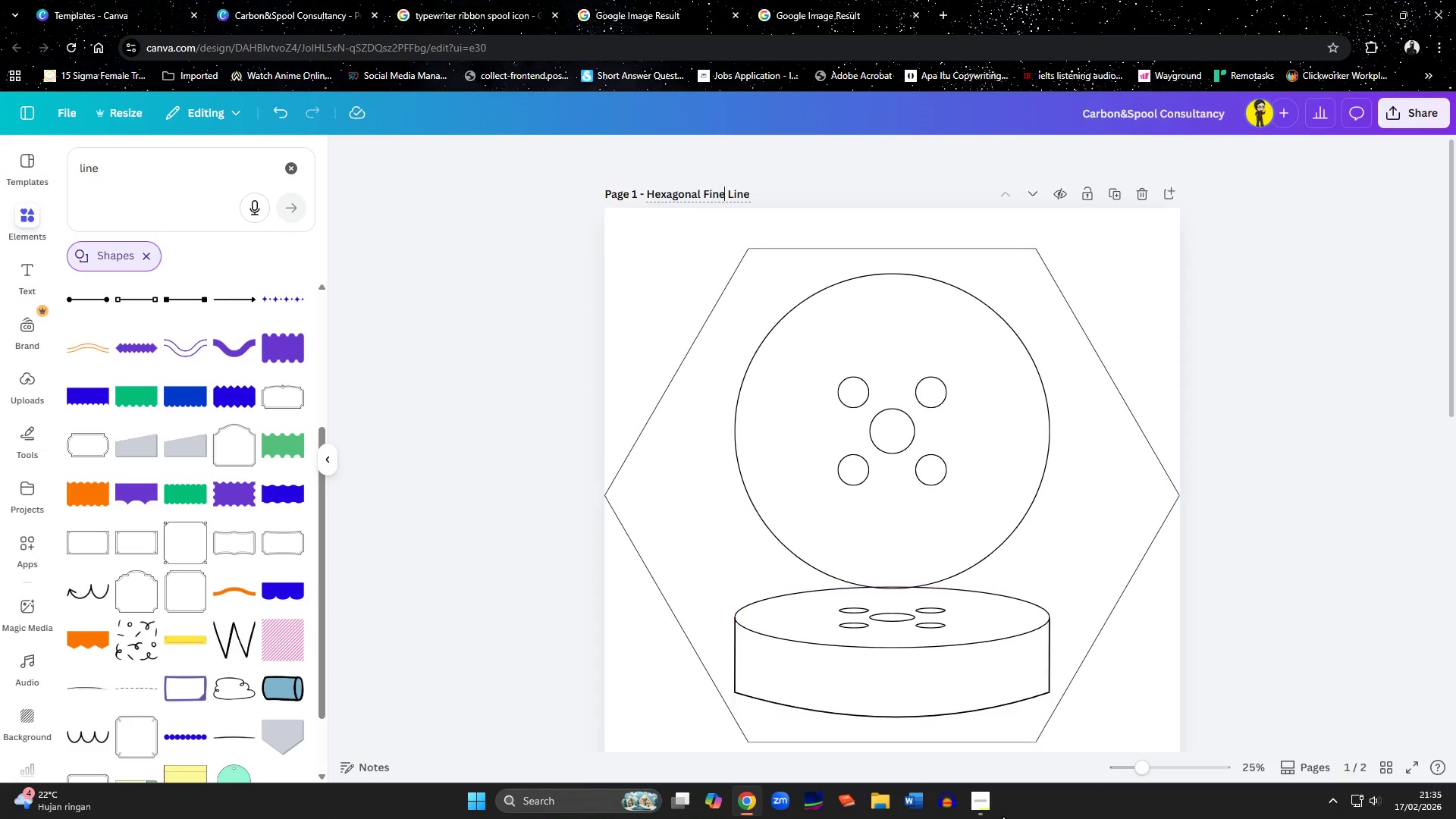 
left_click([987, 814])